 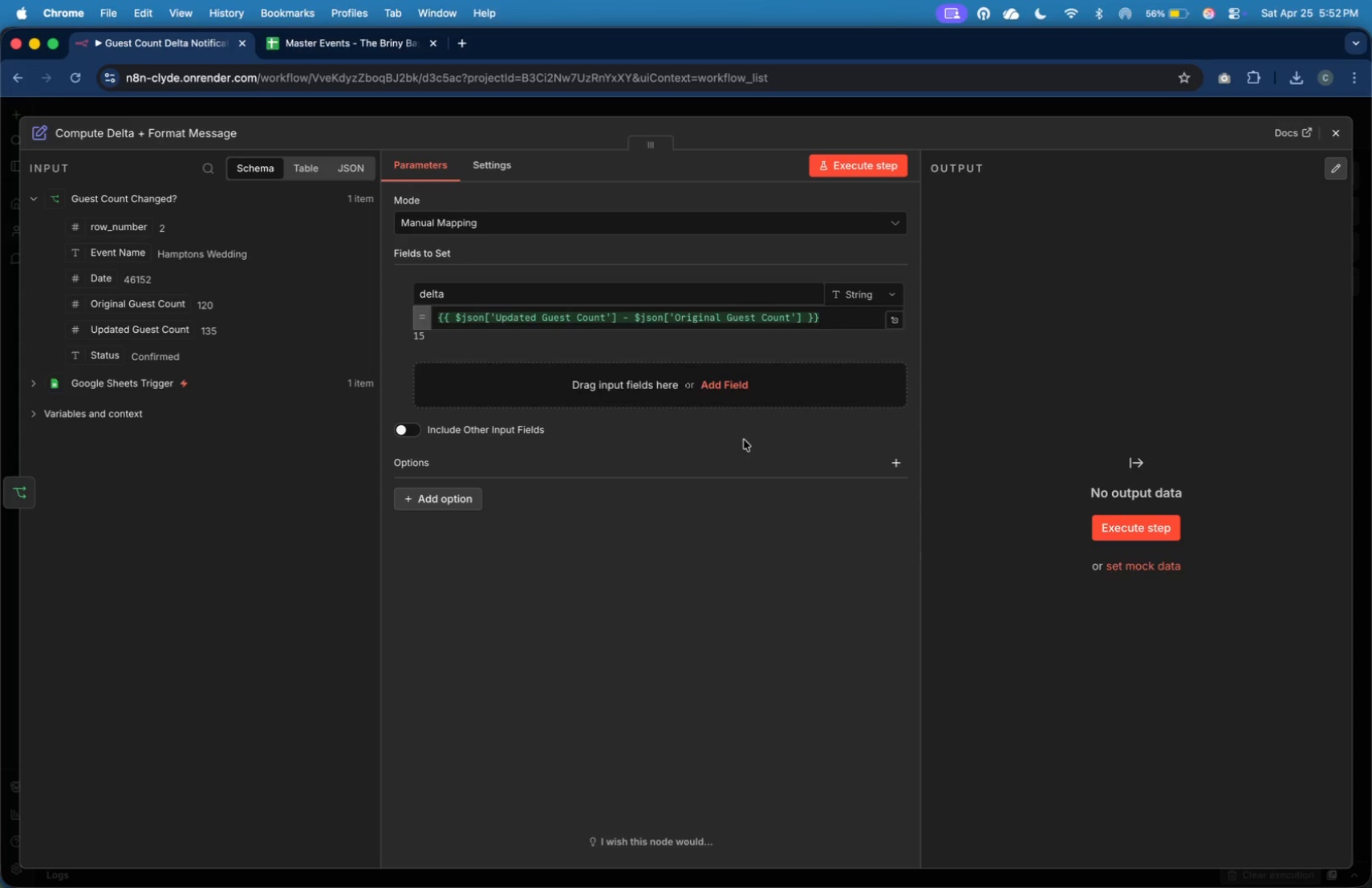 
mouse_move([751, 401])
 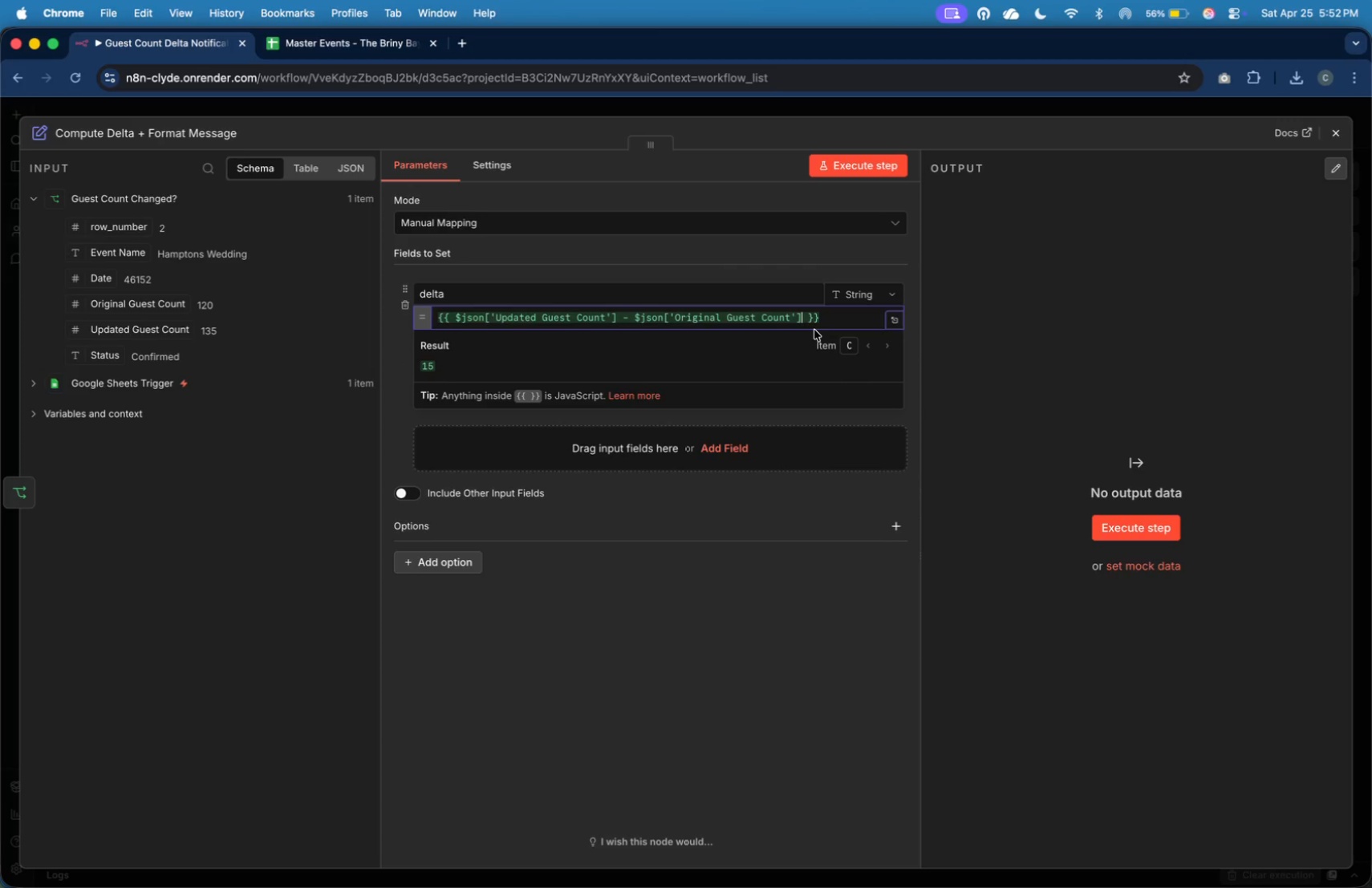 
type( - 25)
key(Backspace)
key(Backspace)
key(Backspace)
key(Backspace)
key(Backspace)
 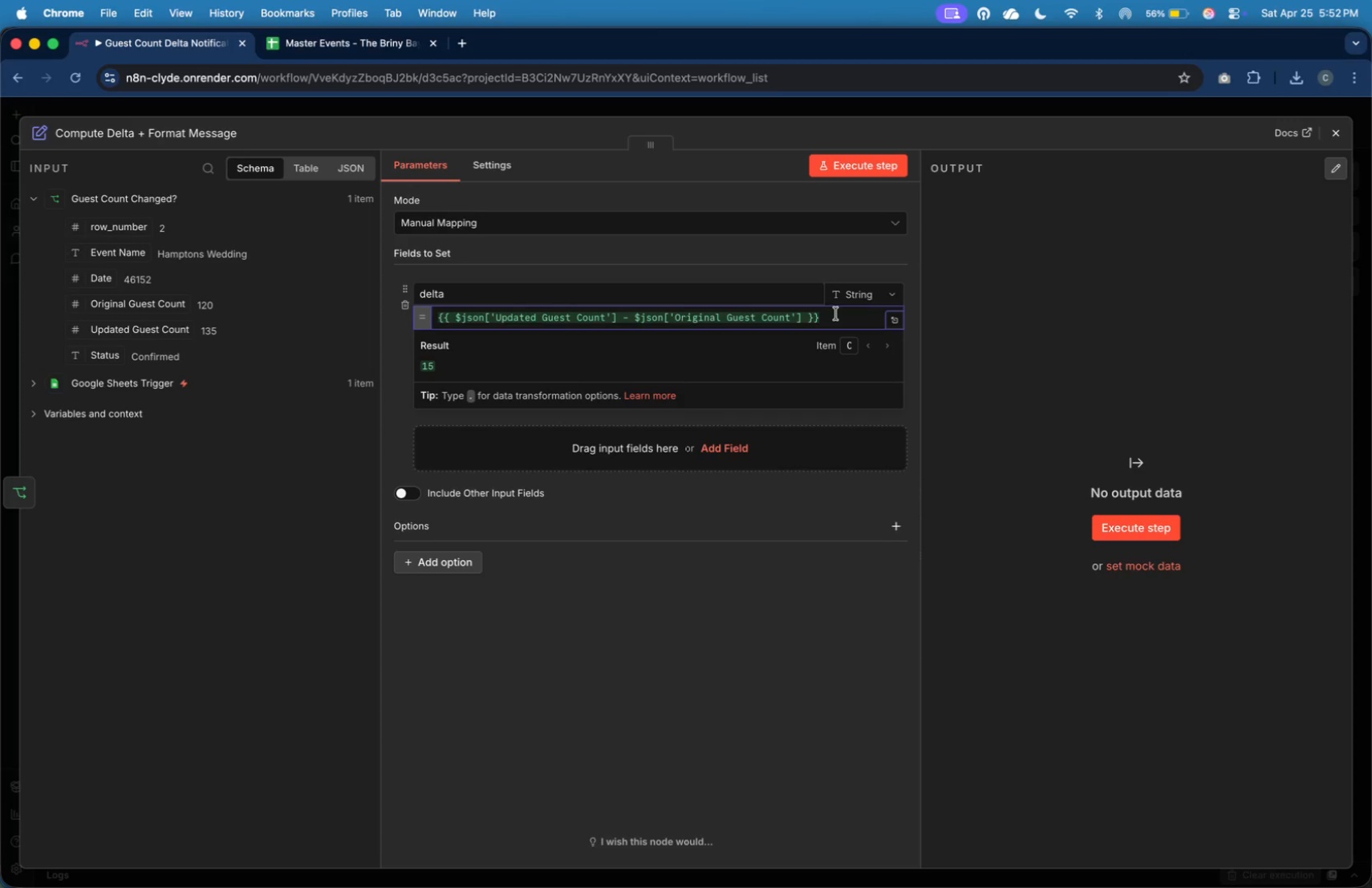 
wait(8.99)
 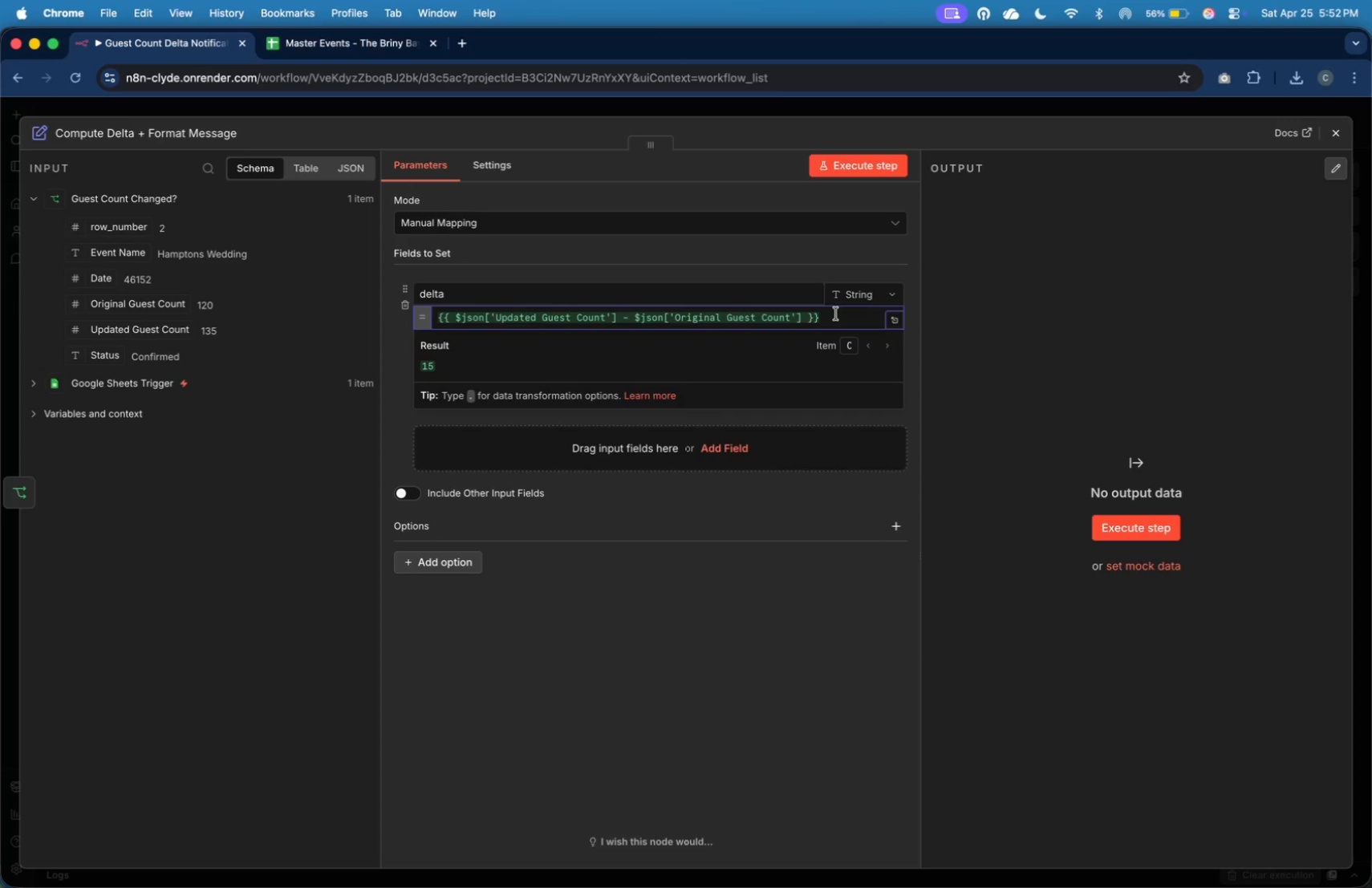 
double_click([207, 140])
 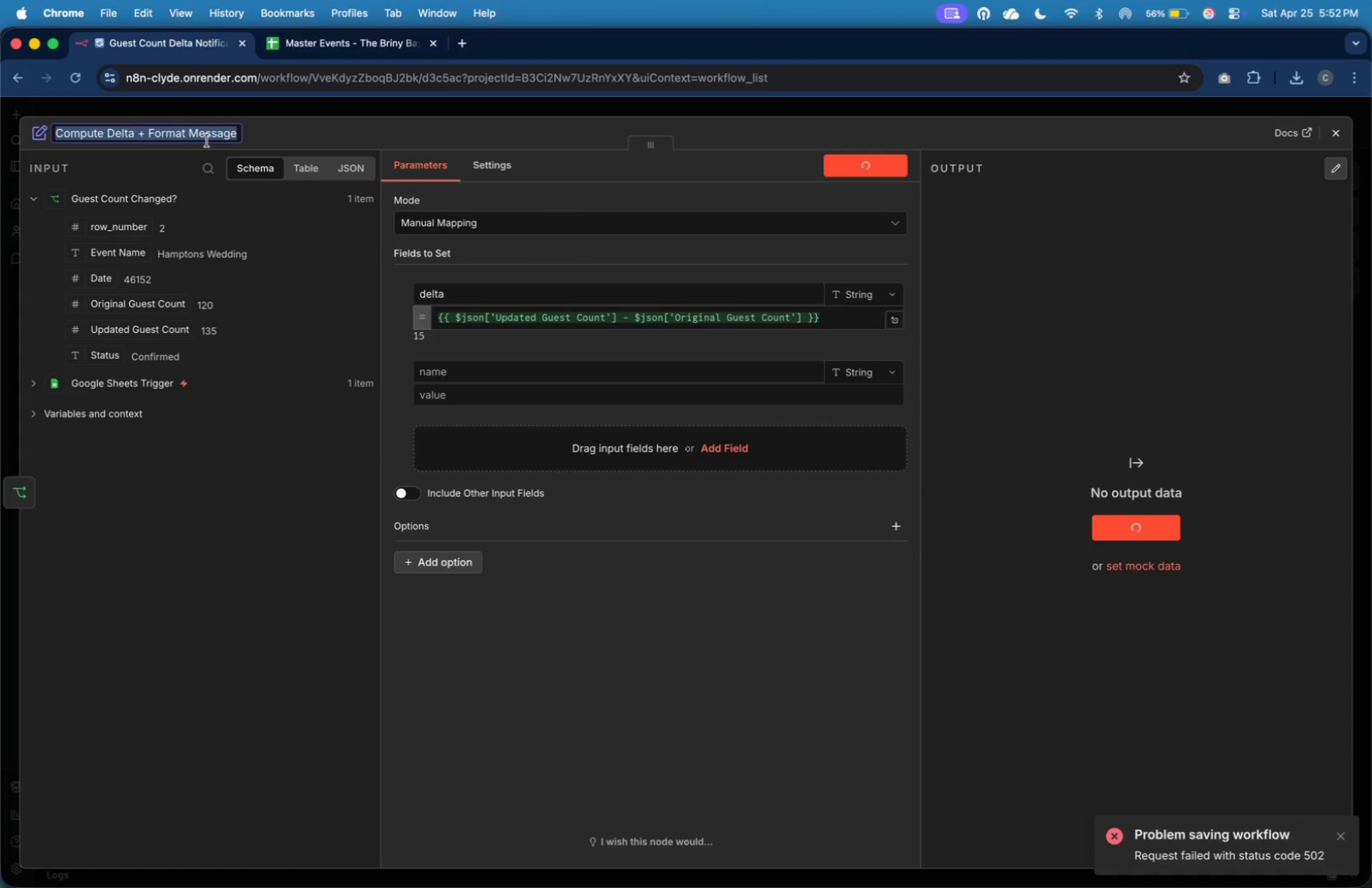 
left_click([207, 140])
 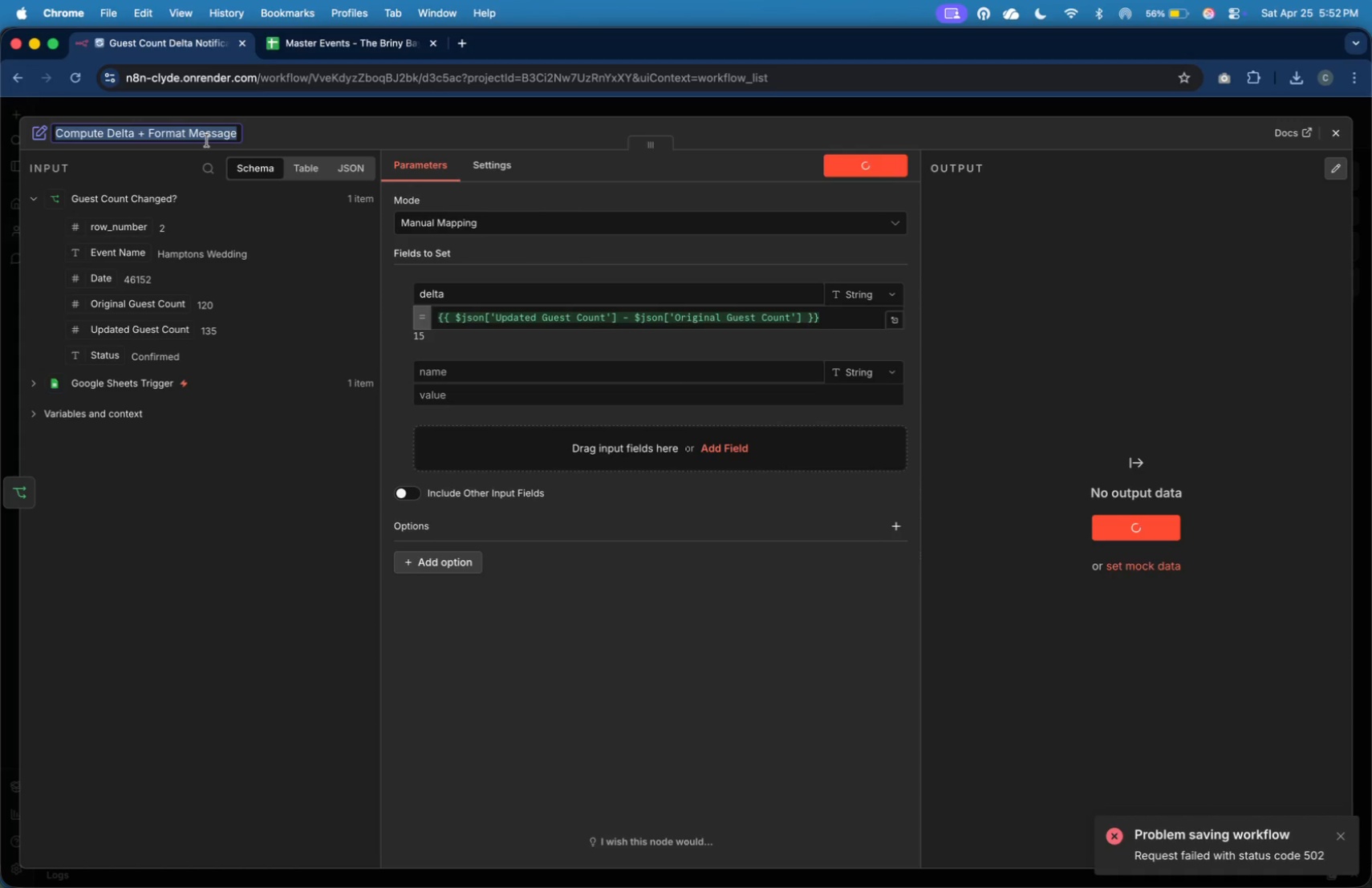 
key(ArrowLeft)
 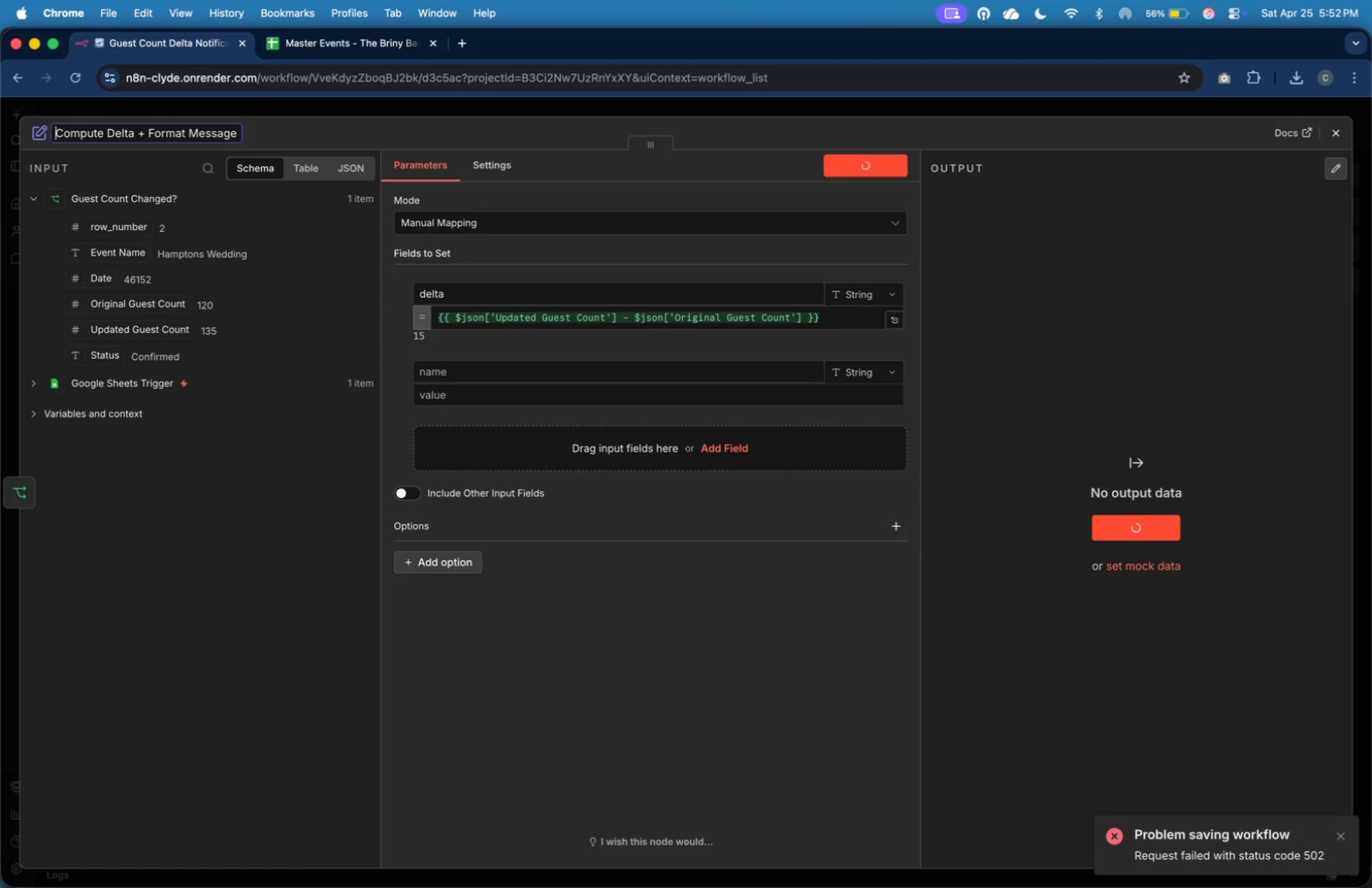 
key(ArrowLeft)
 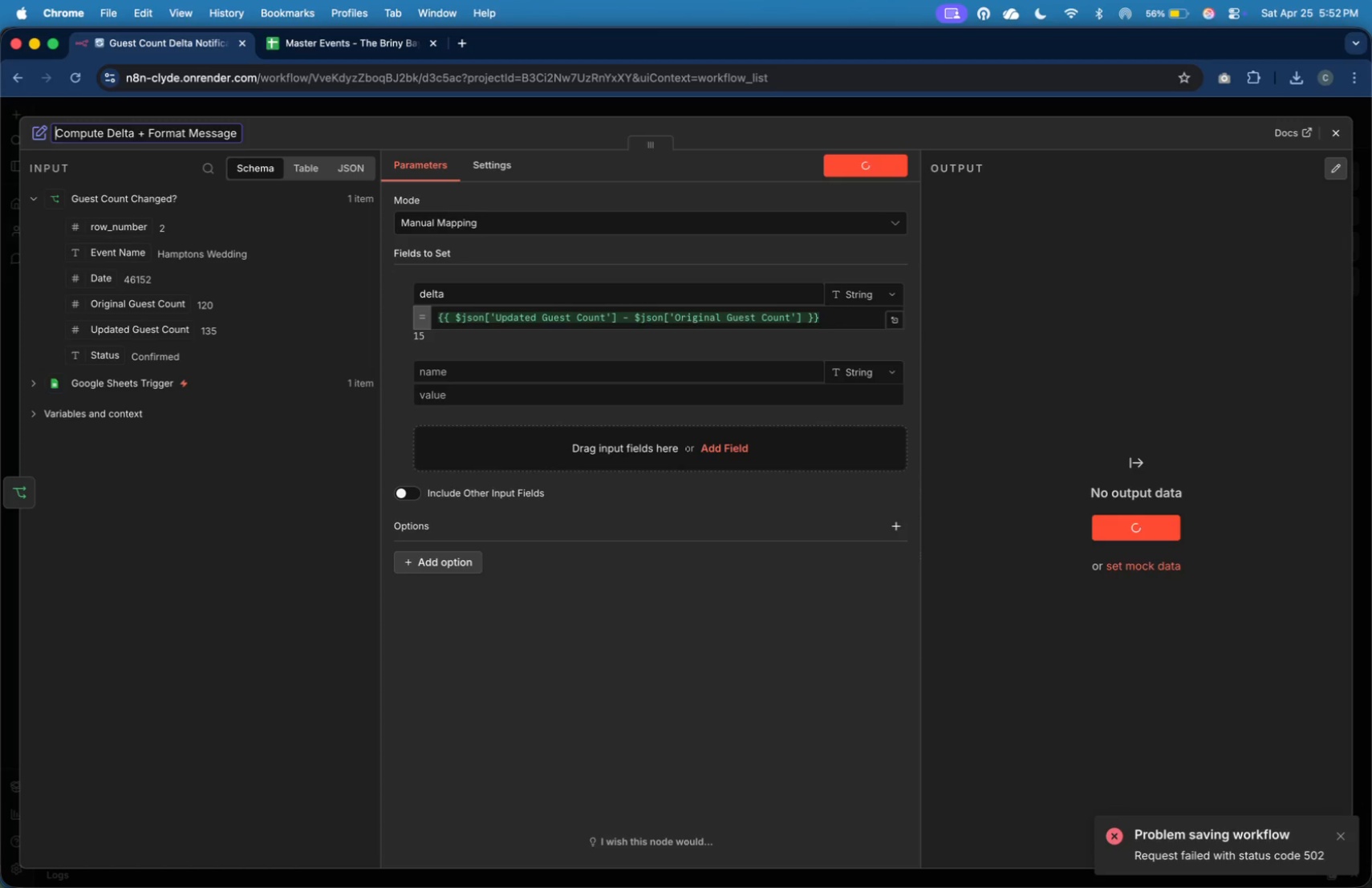 
hold_key(key=ArrowRight, duration=1.36)
 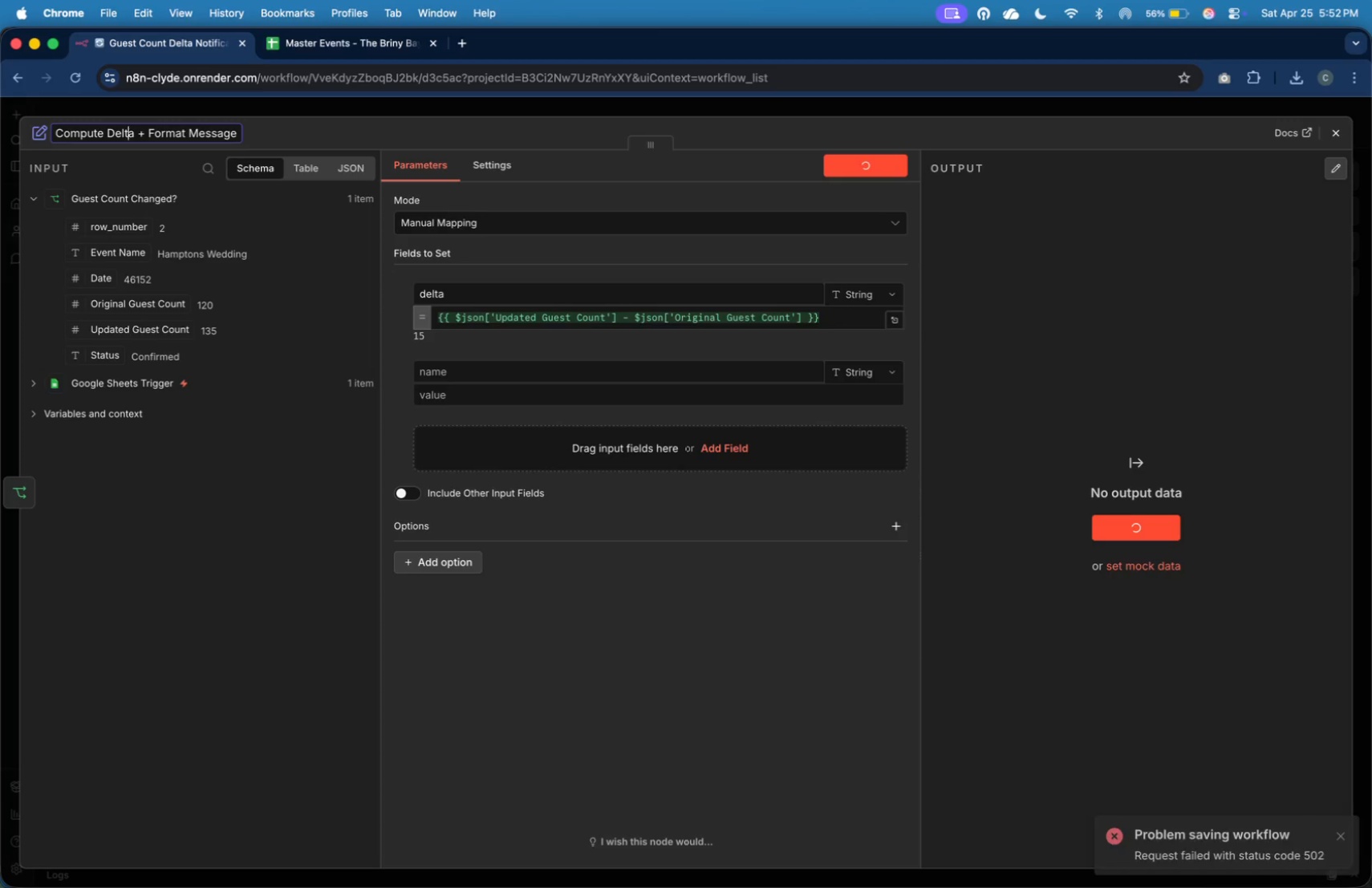 
key(ArrowRight)
 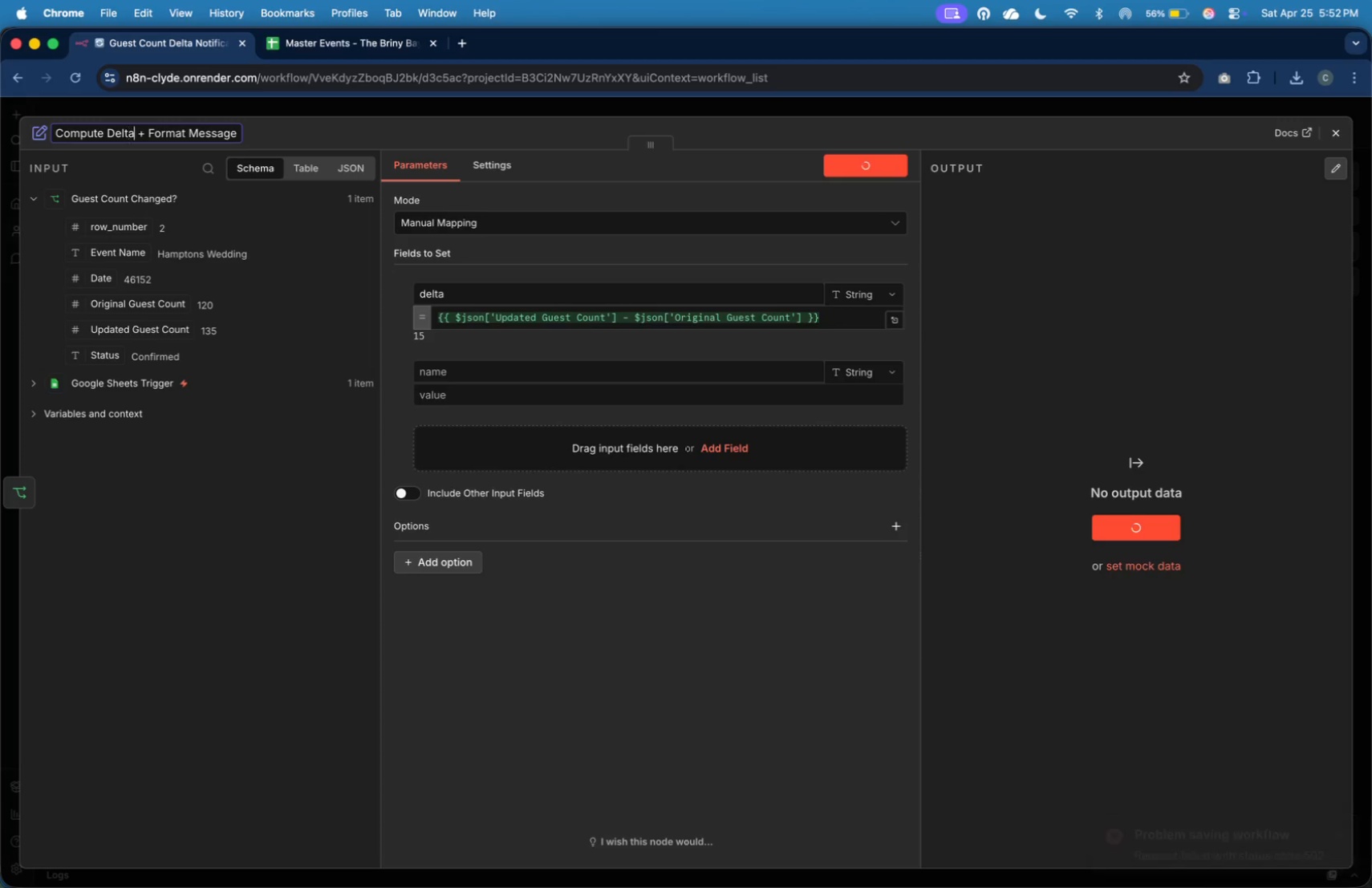 
key(ArrowRight)
 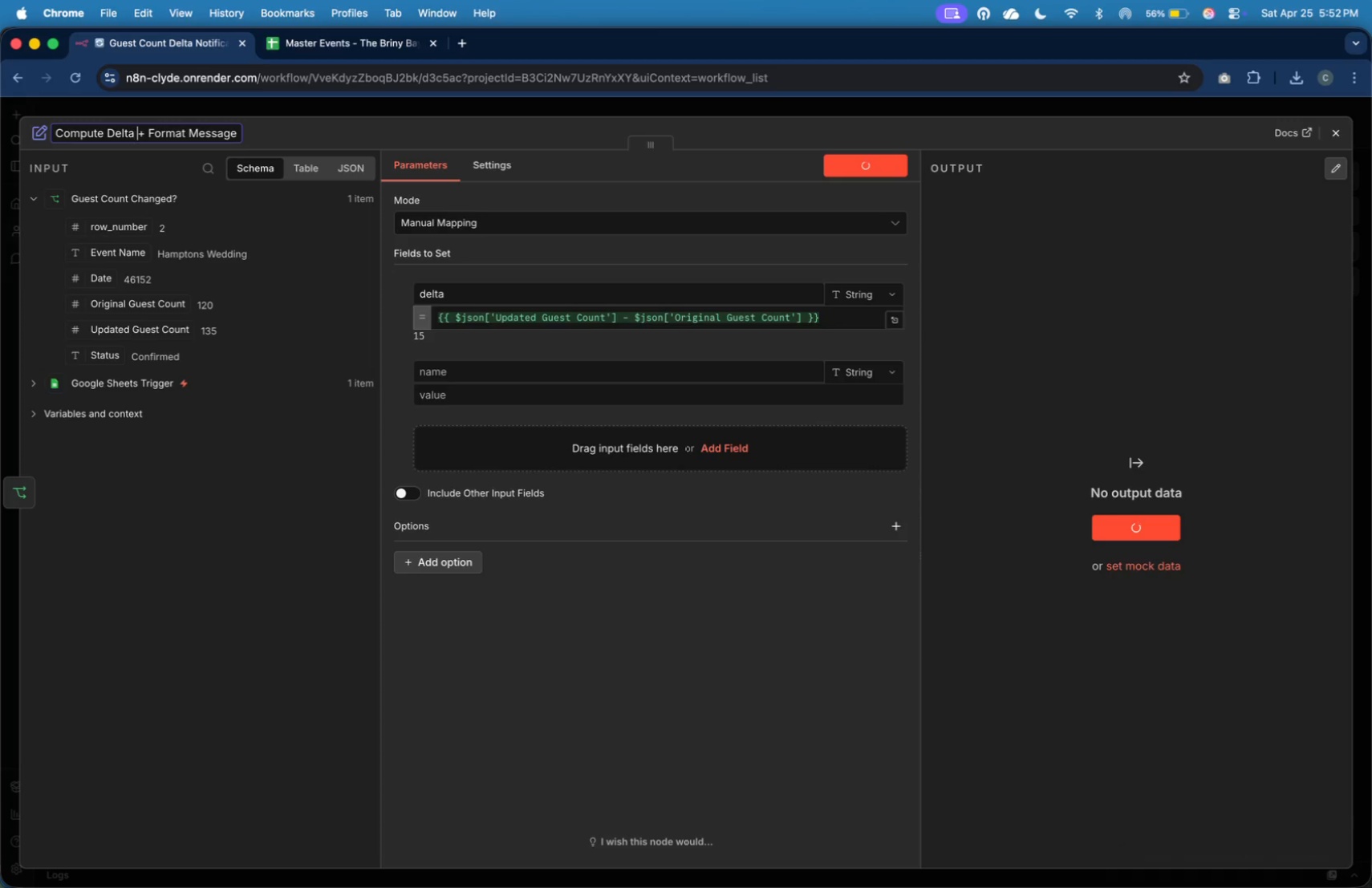 
key(Shift+ArrowRight)
 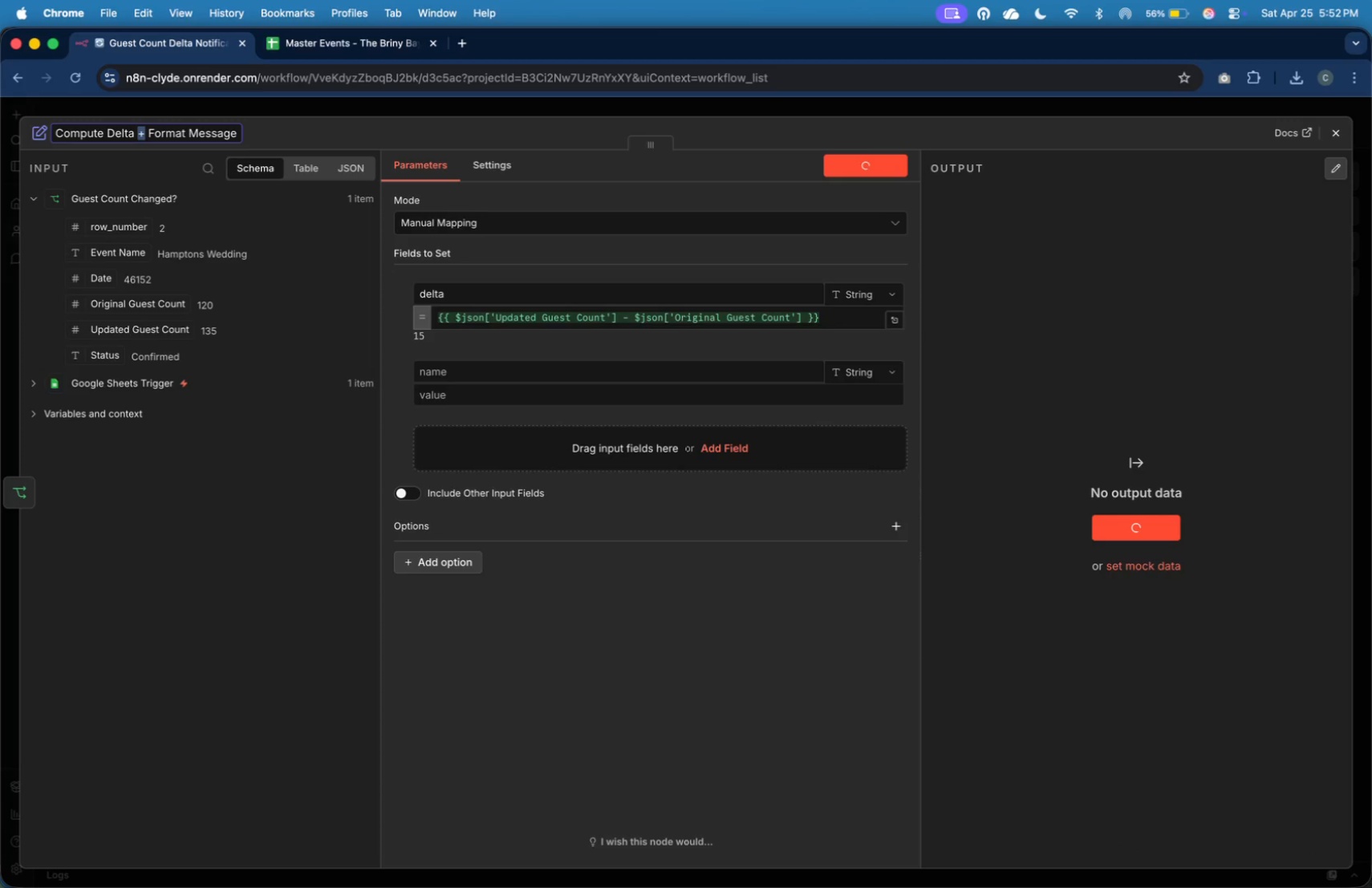 
key(Shift+ArrowRight)
 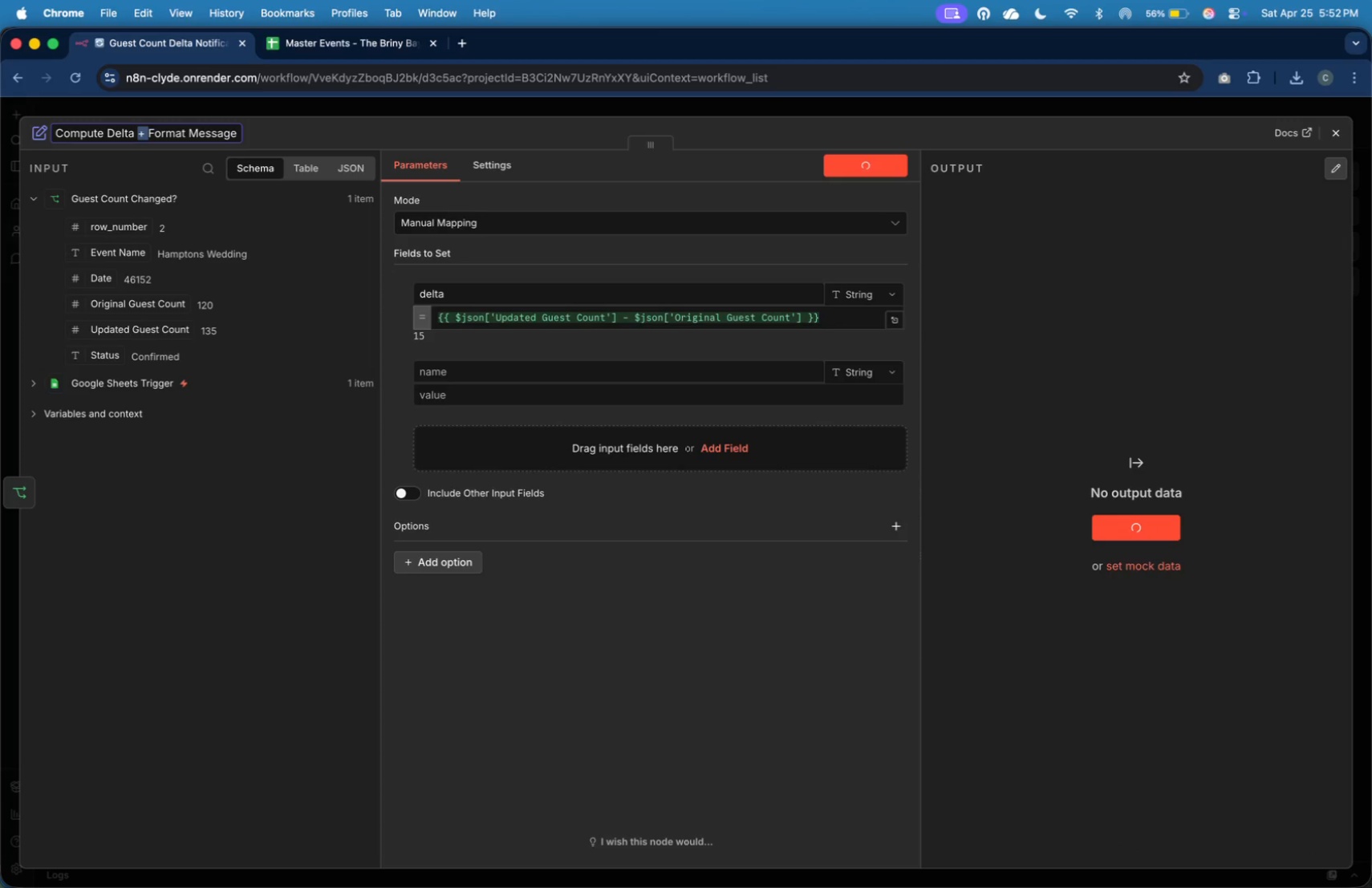 
key(Shift+ArrowRight)
 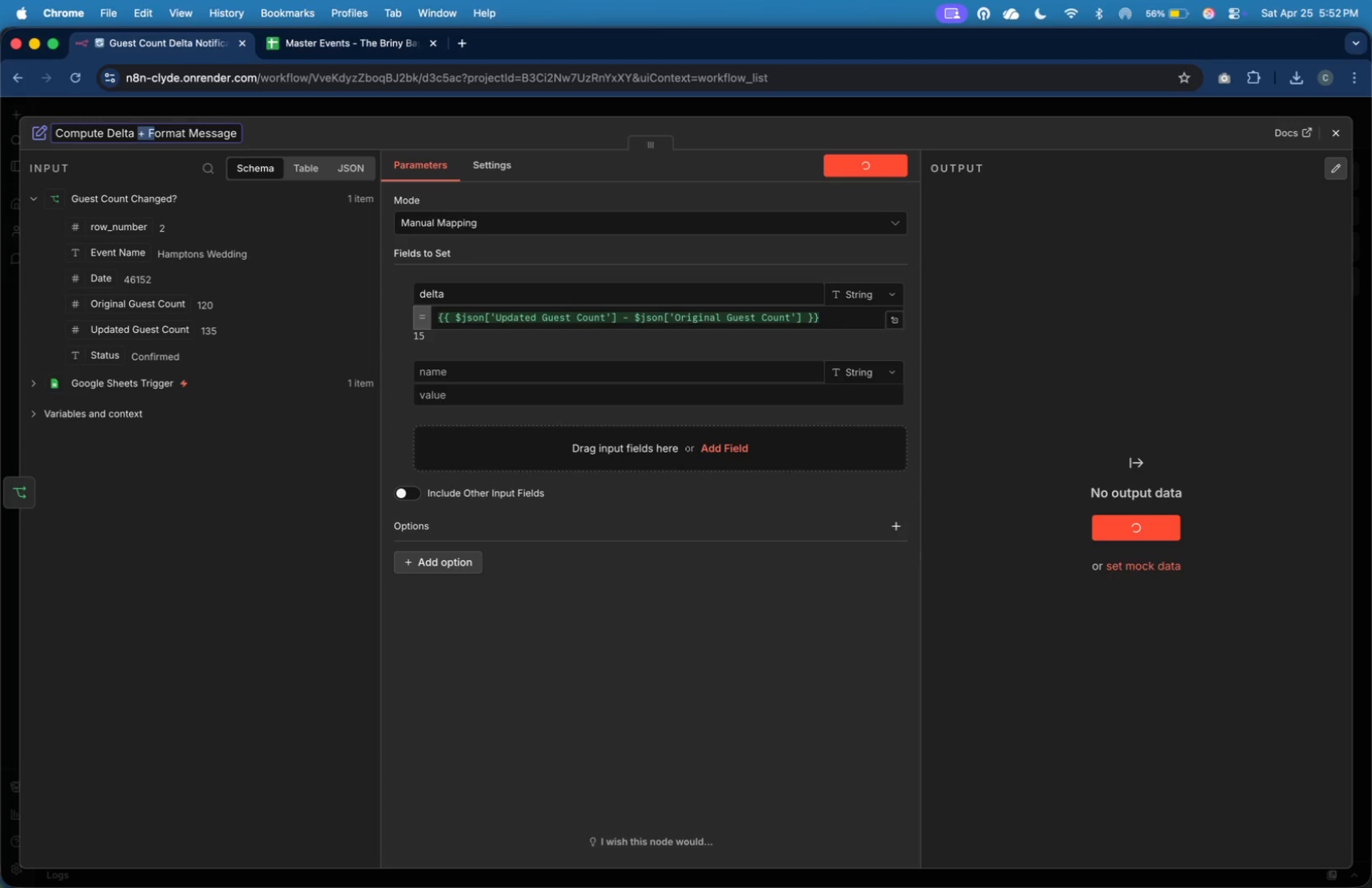 
key(Shift+ArrowRight)